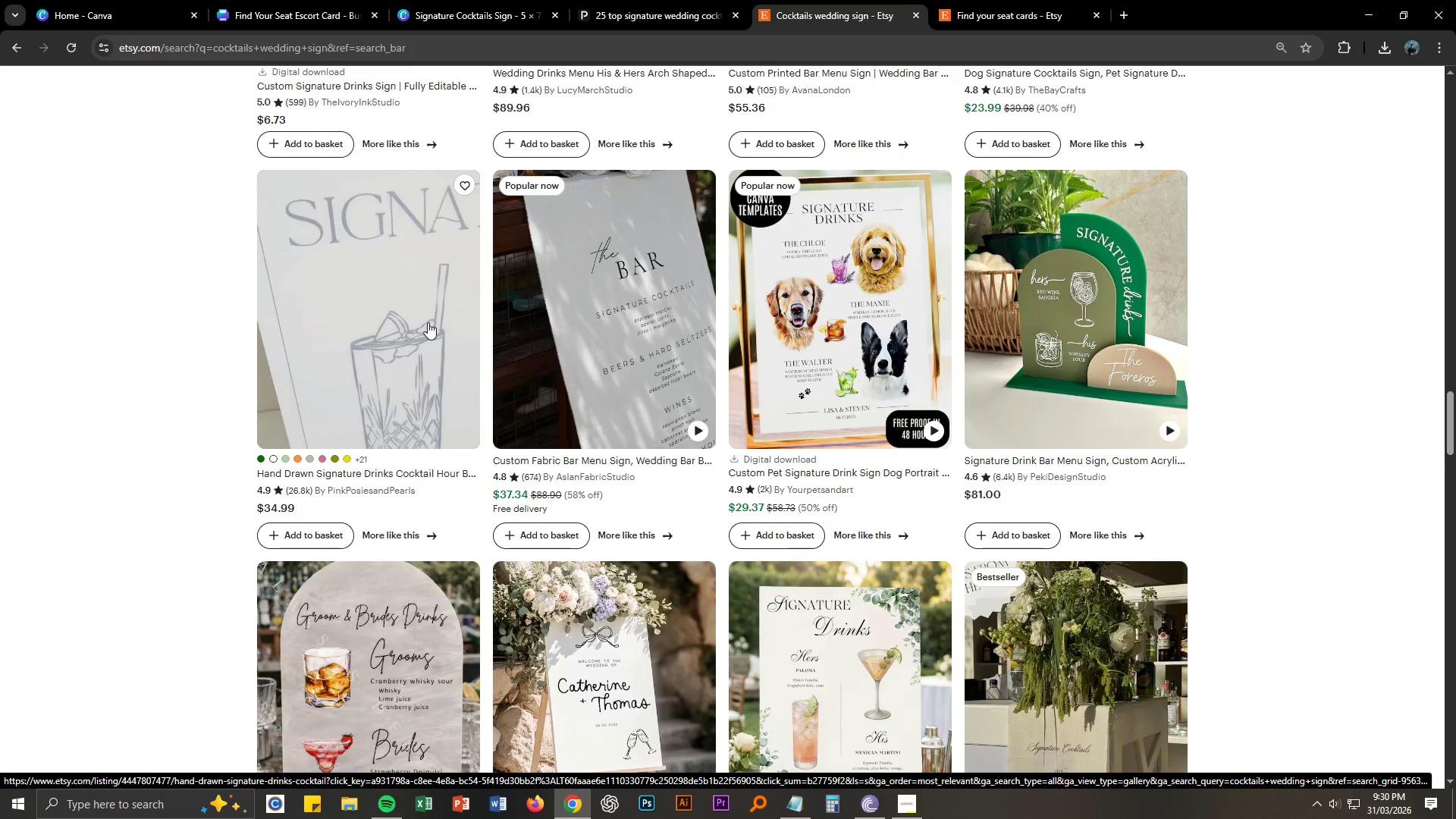 
key(Control+NumpadAdd)
 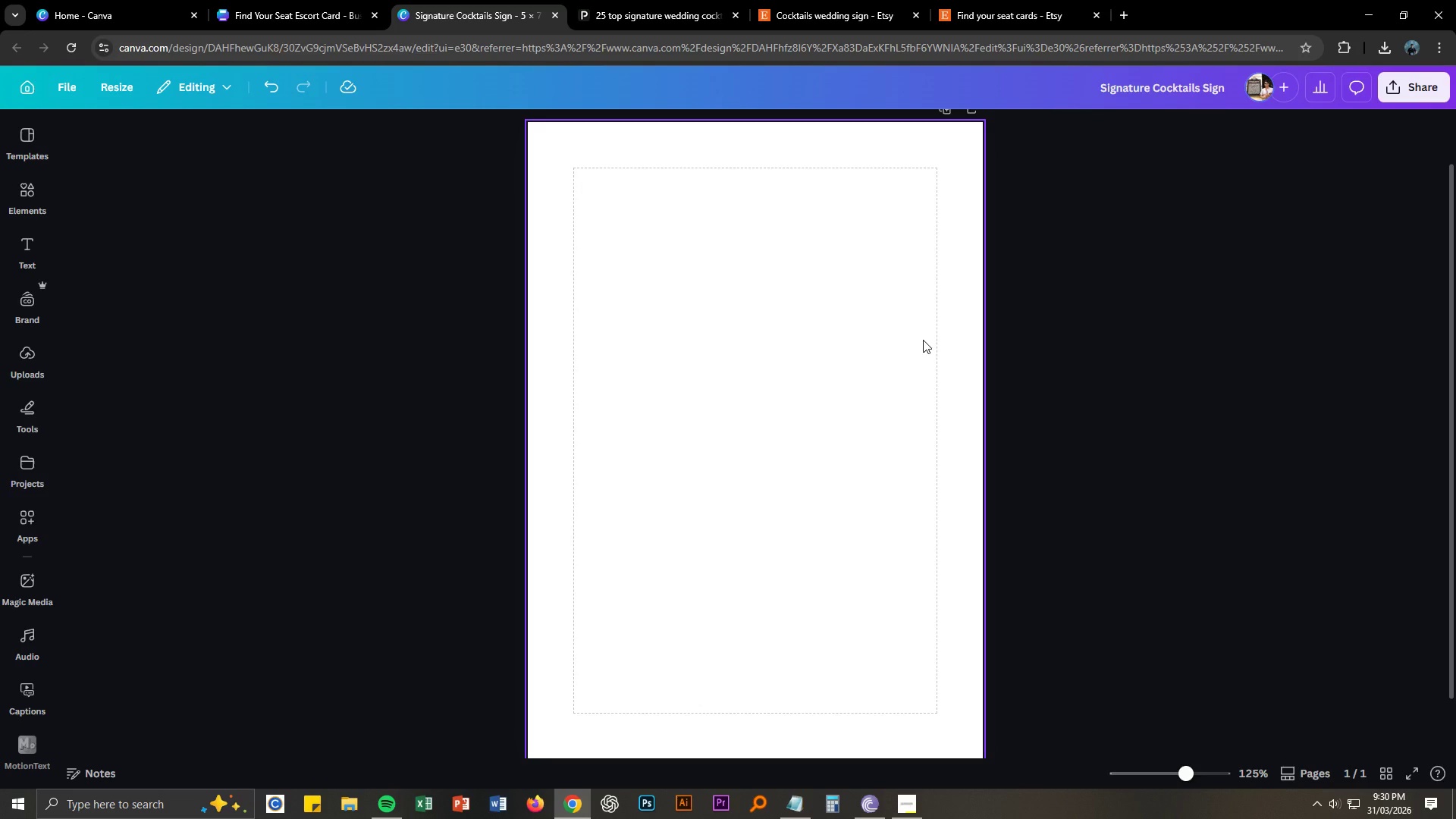 
type(tSignature Cocktaisl)
key(Backspace)
key(Backspace)
type(ls)
 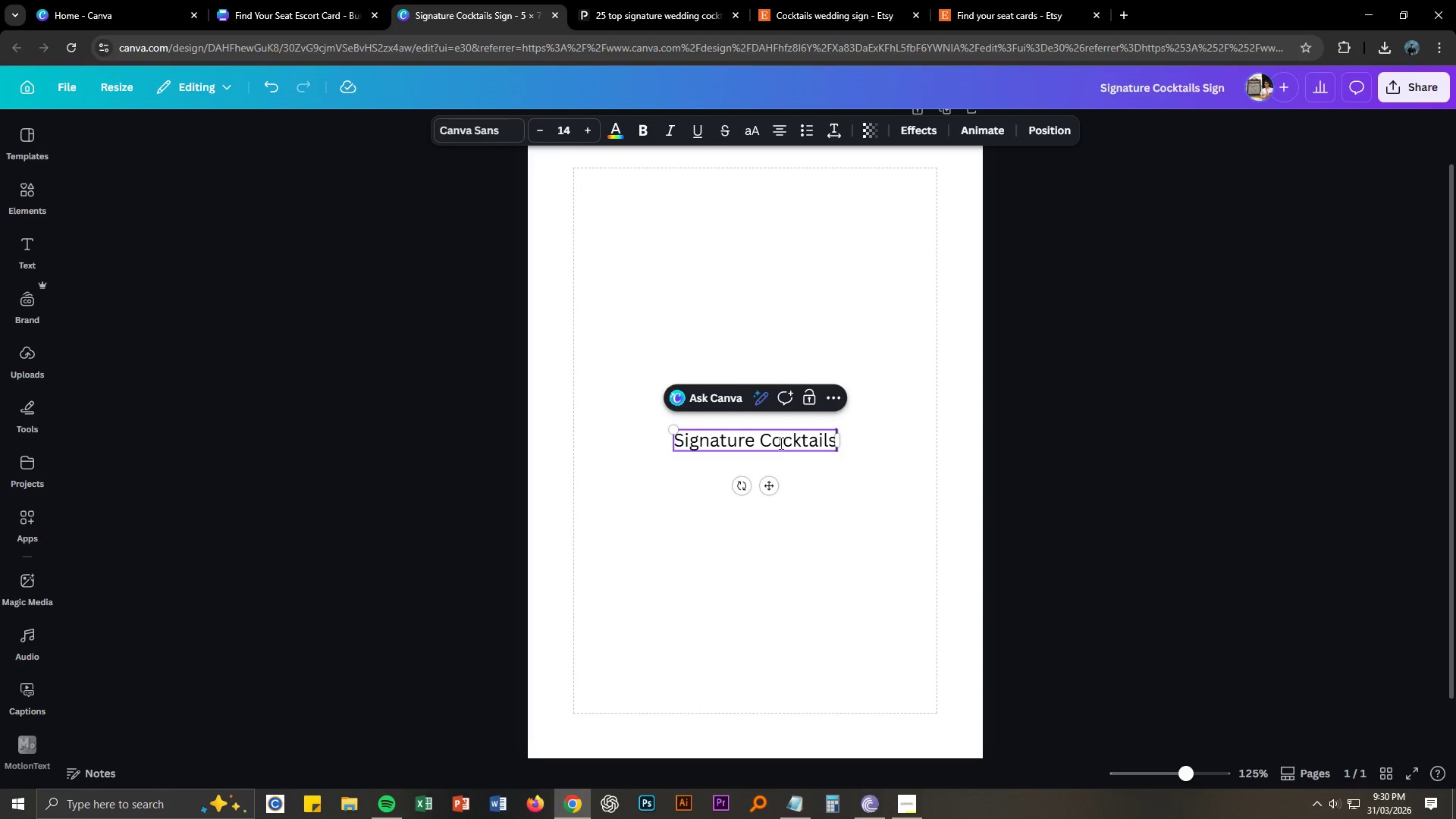 
left_click([763, 443])
 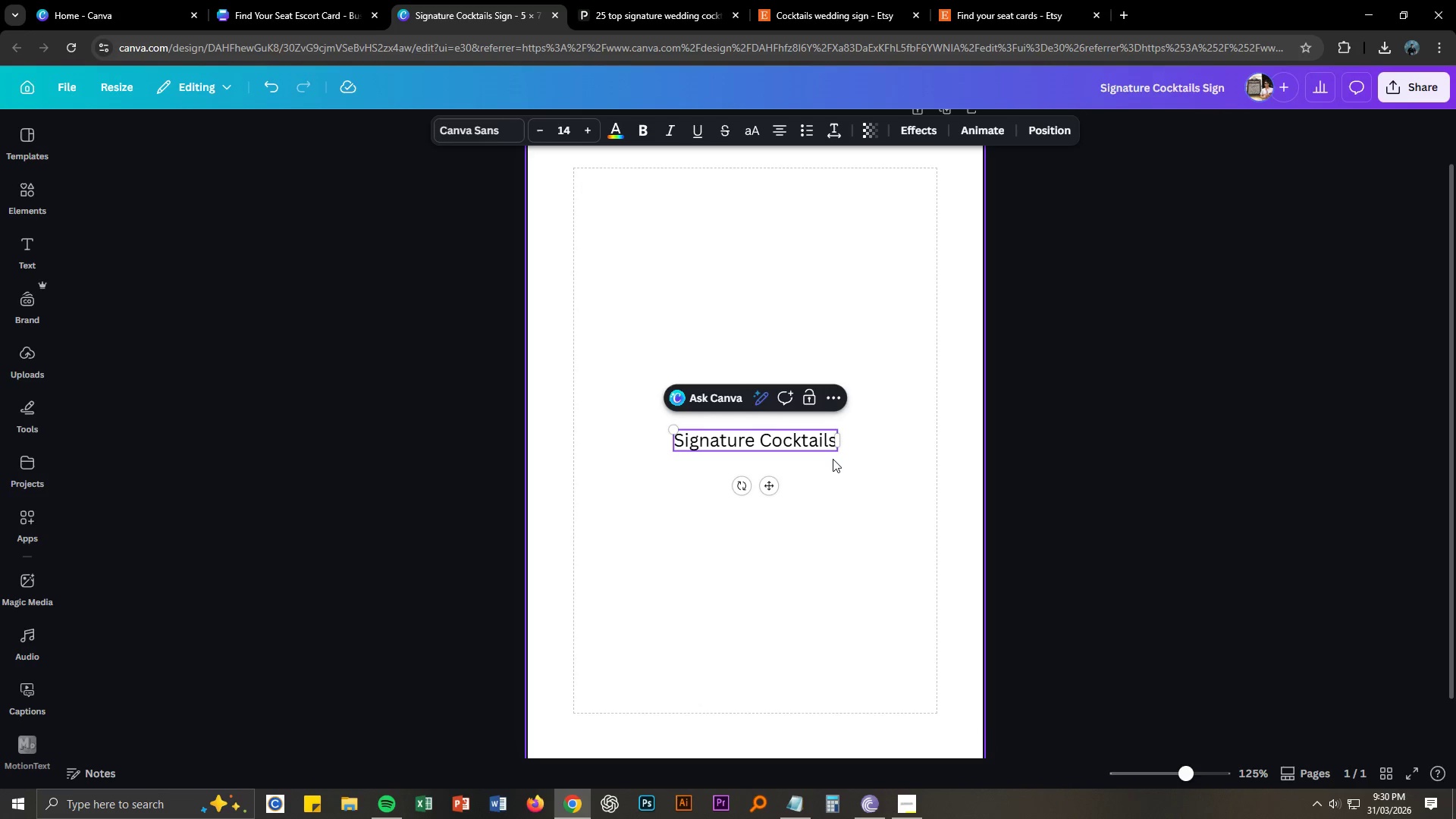 
key(Backspace)
 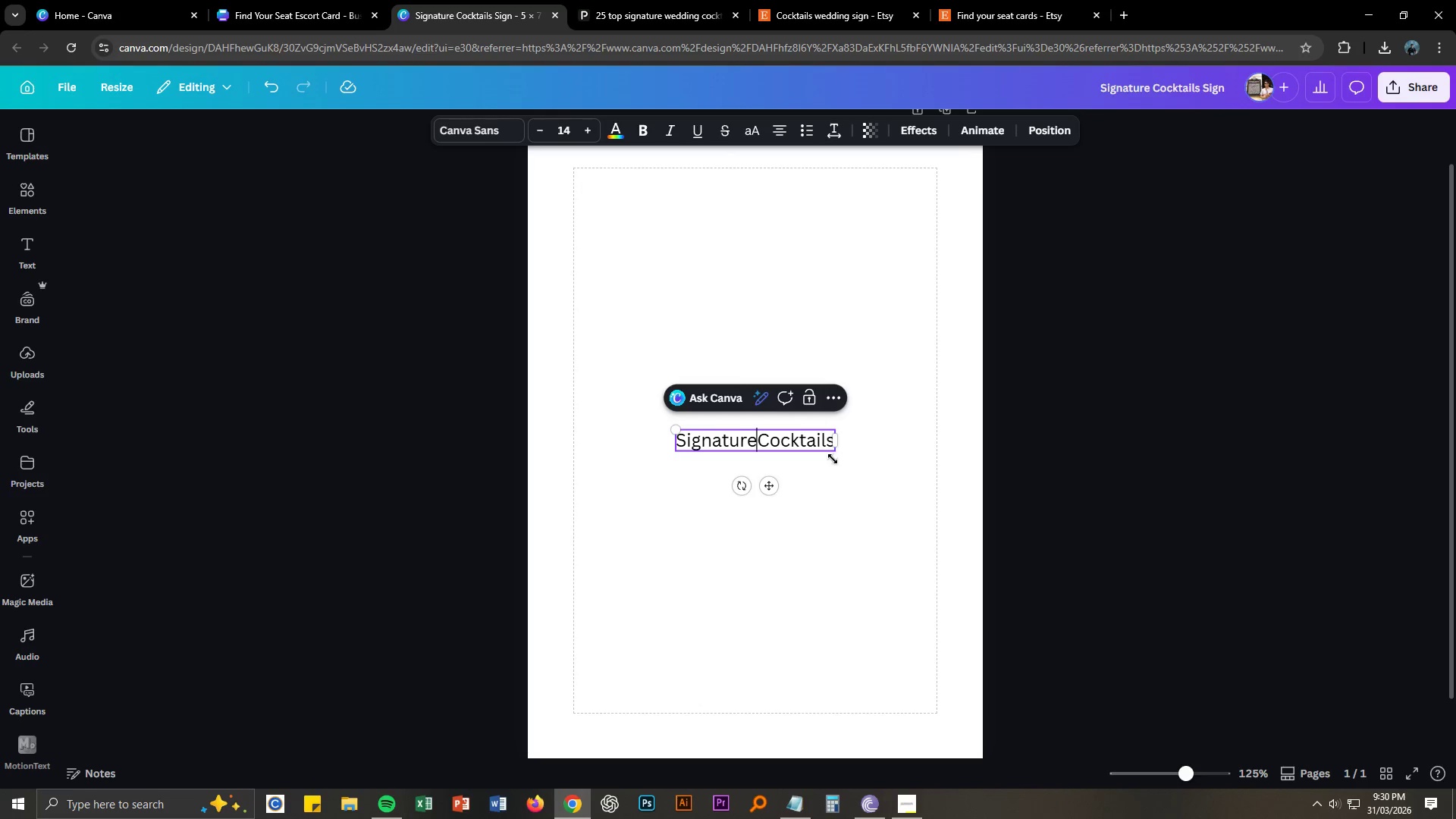 
key(Enter)
 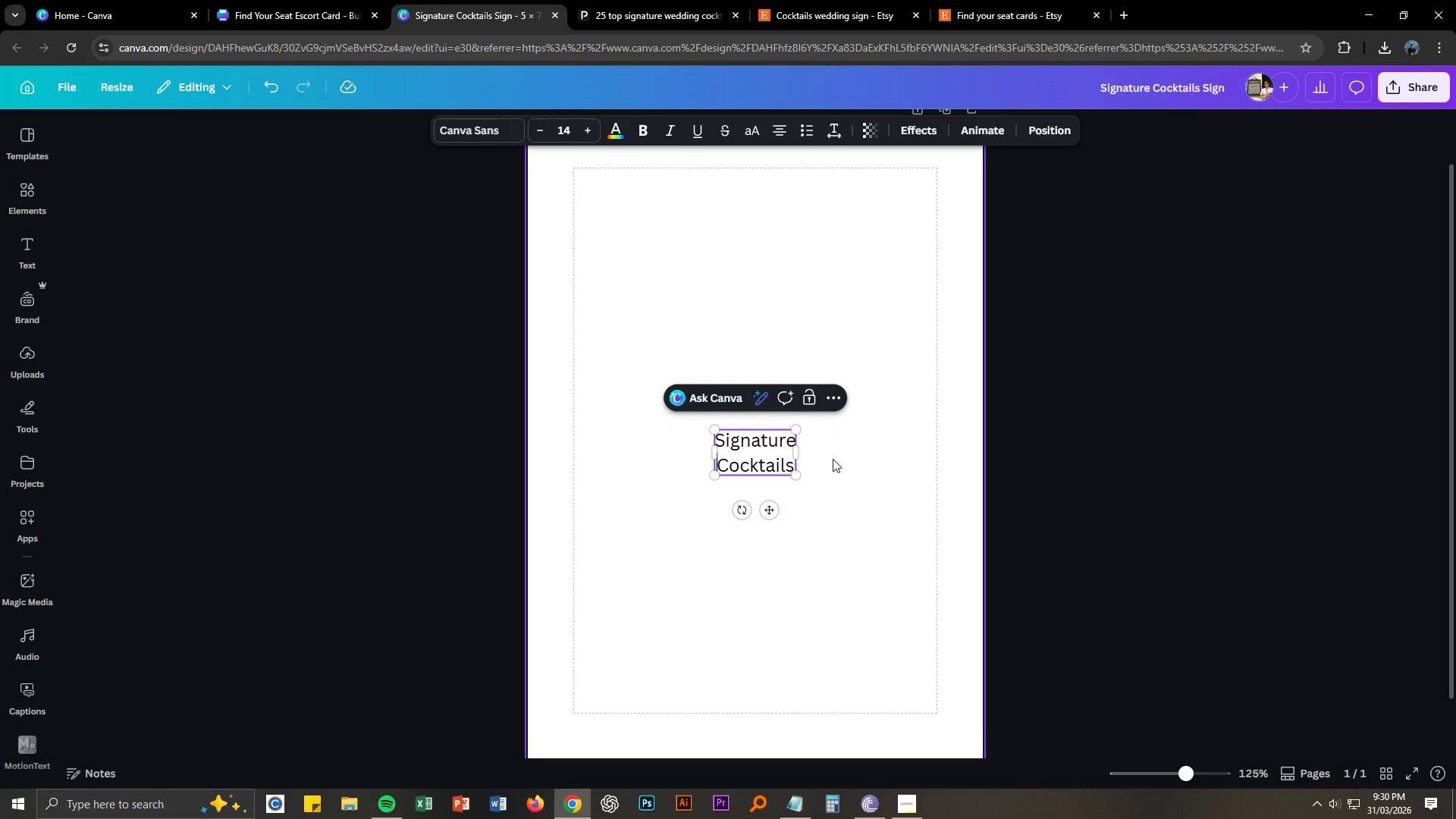 
hold_key(key=ControlLeft, duration=0.34)
 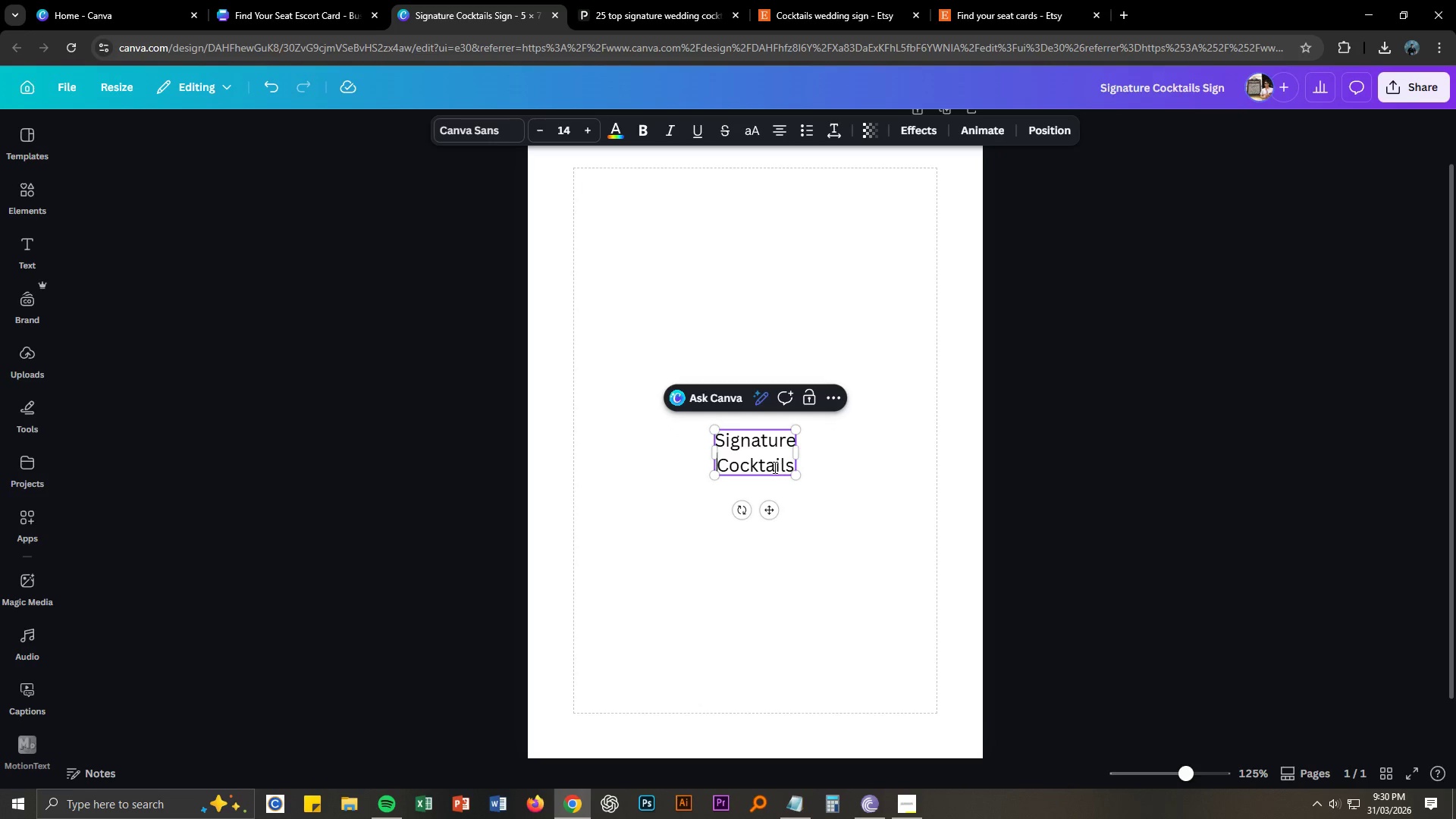 
double_click([774, 467])
 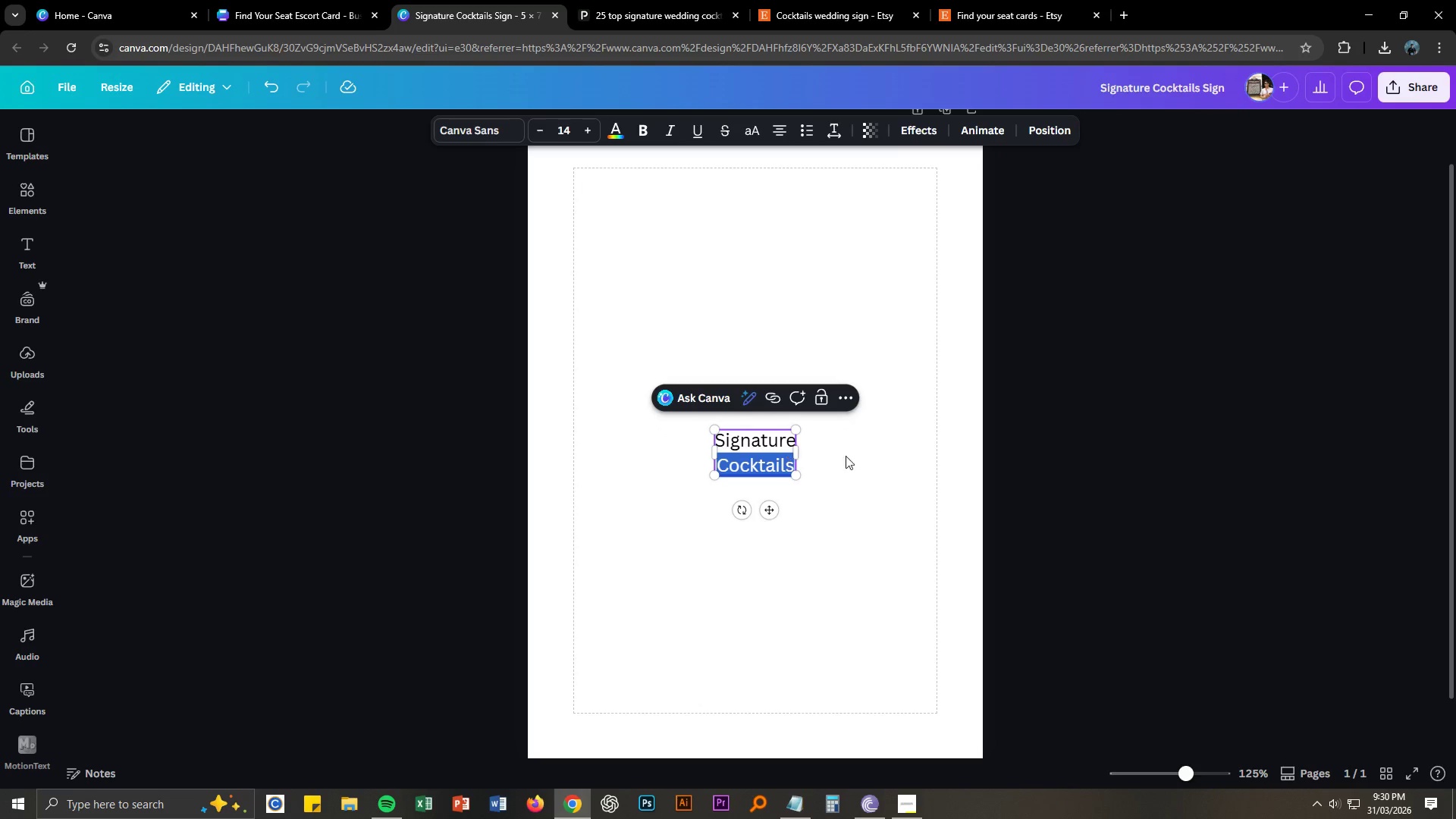 
key(Control+ControlLeft)
 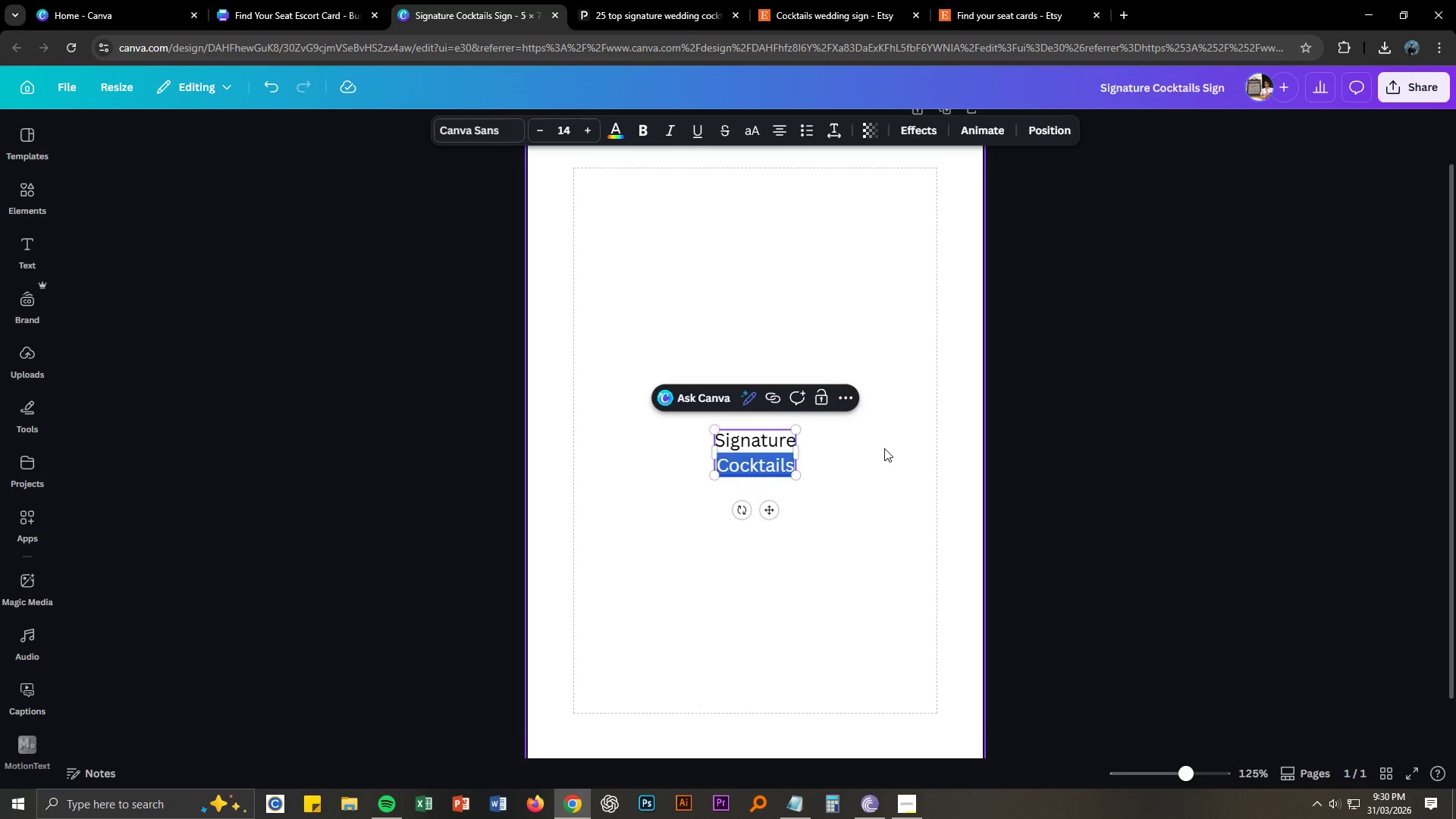 
key(Control+A)
 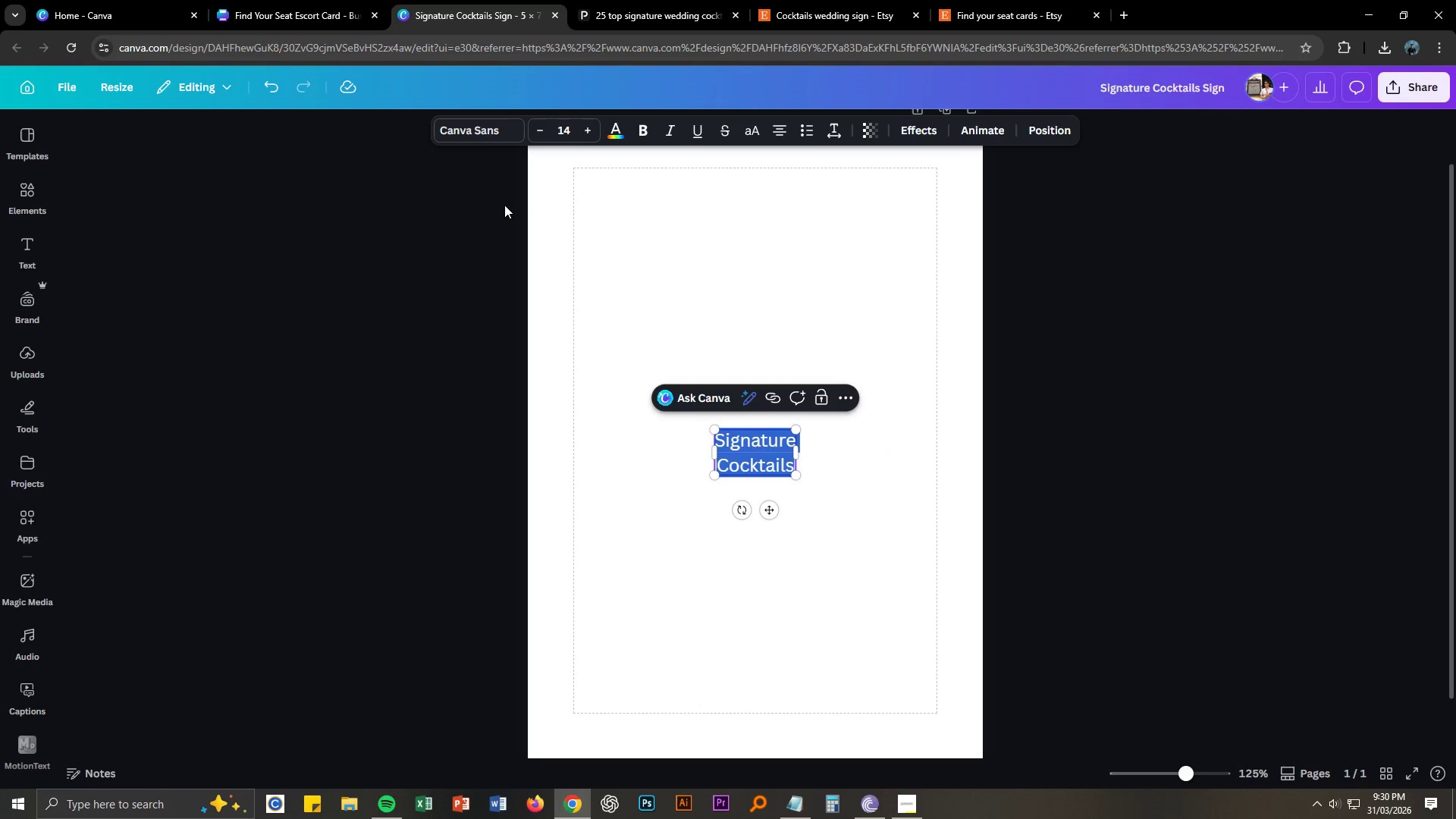 
left_click([504, 130])
 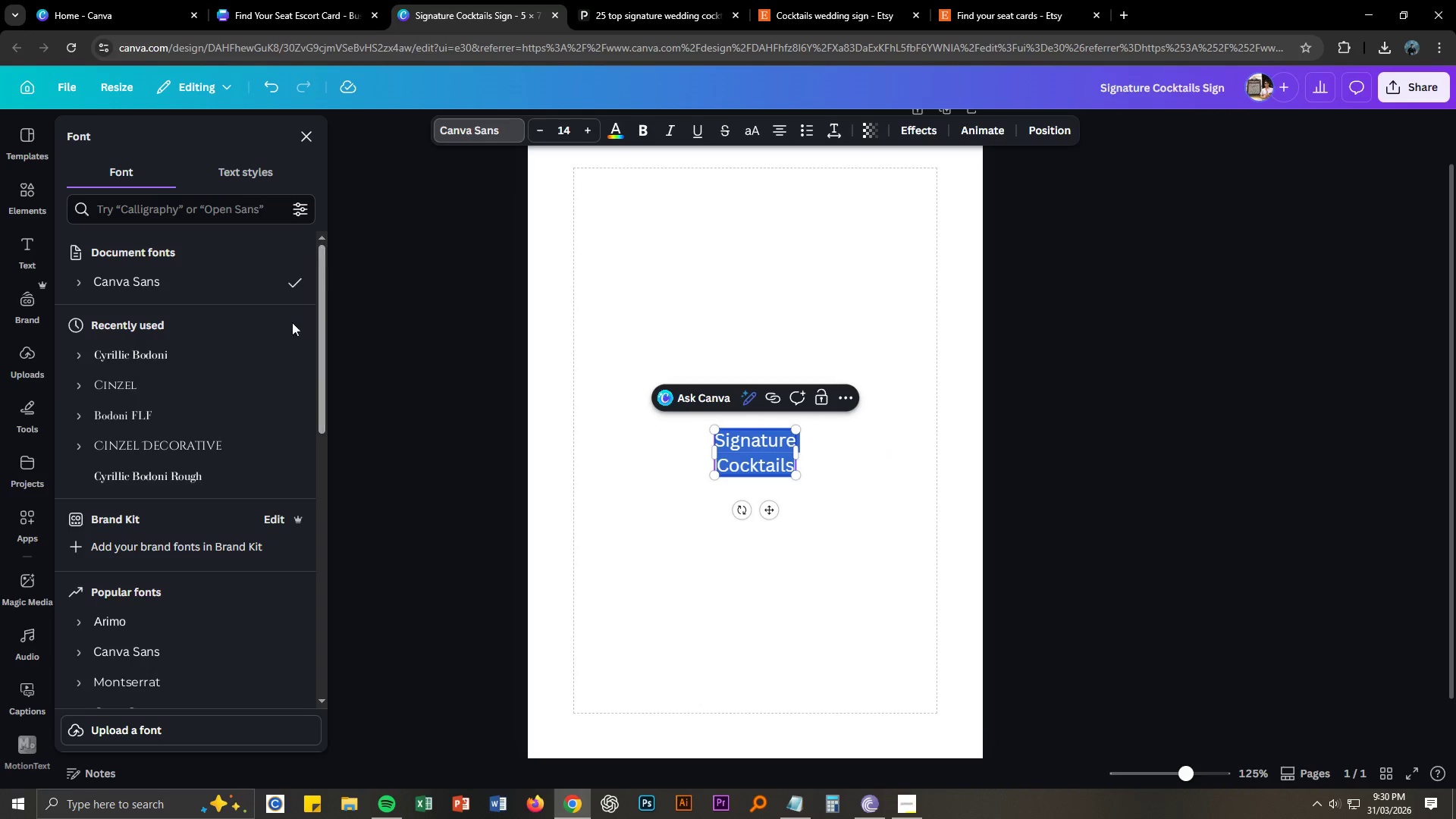 
left_click([186, 416])
 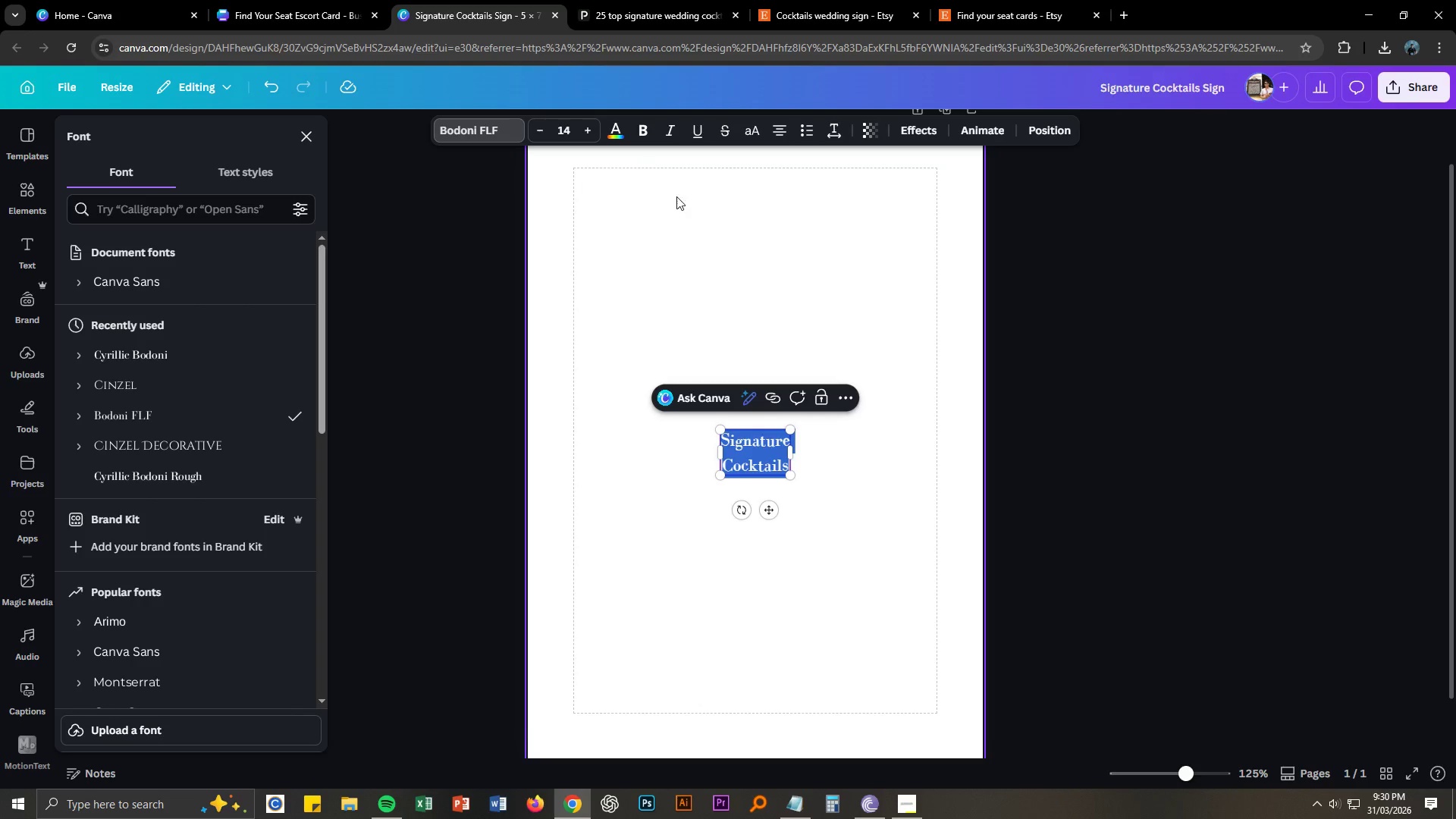 
right_click([767, 448])
 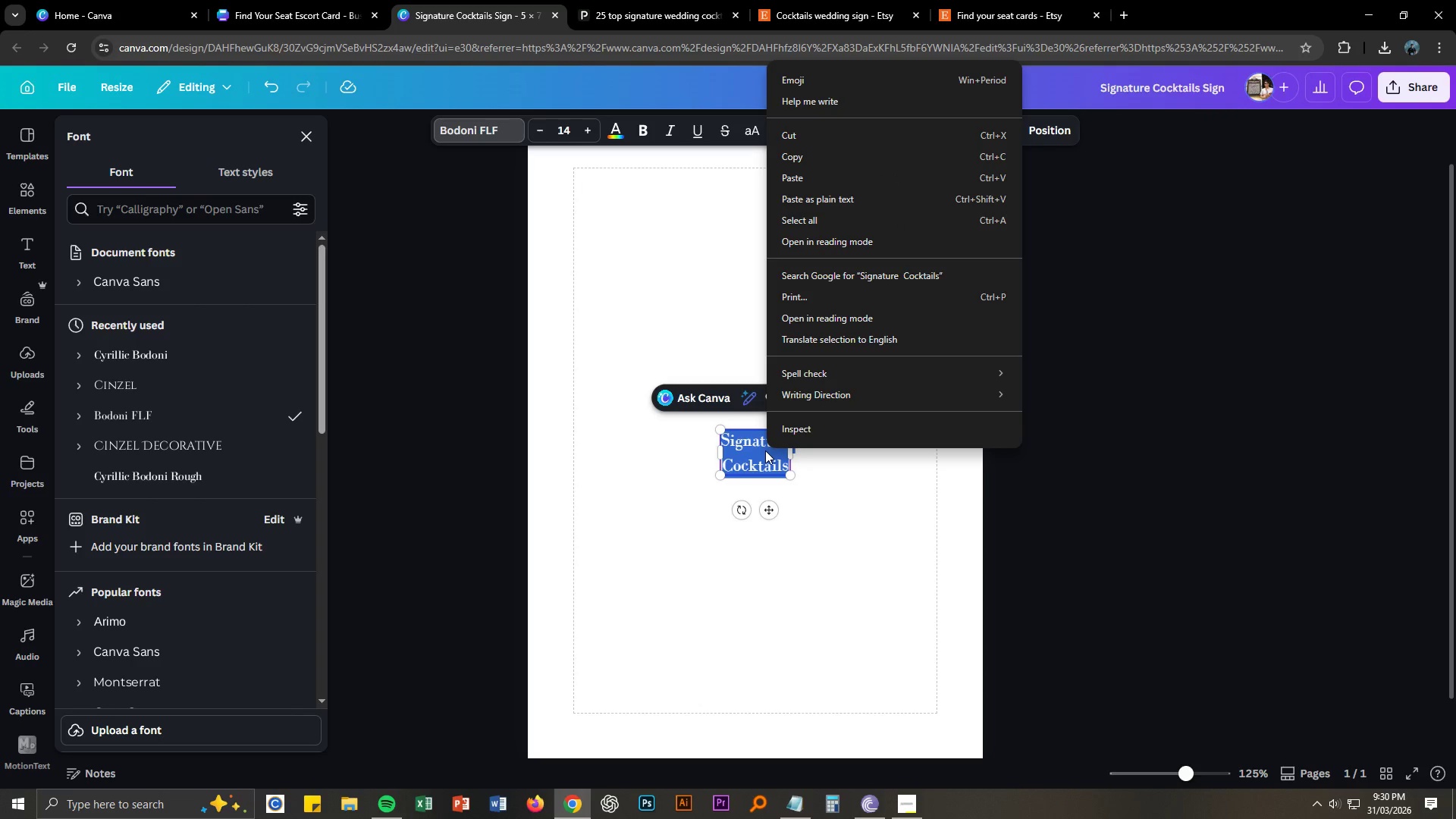 
left_click([765, 450])
 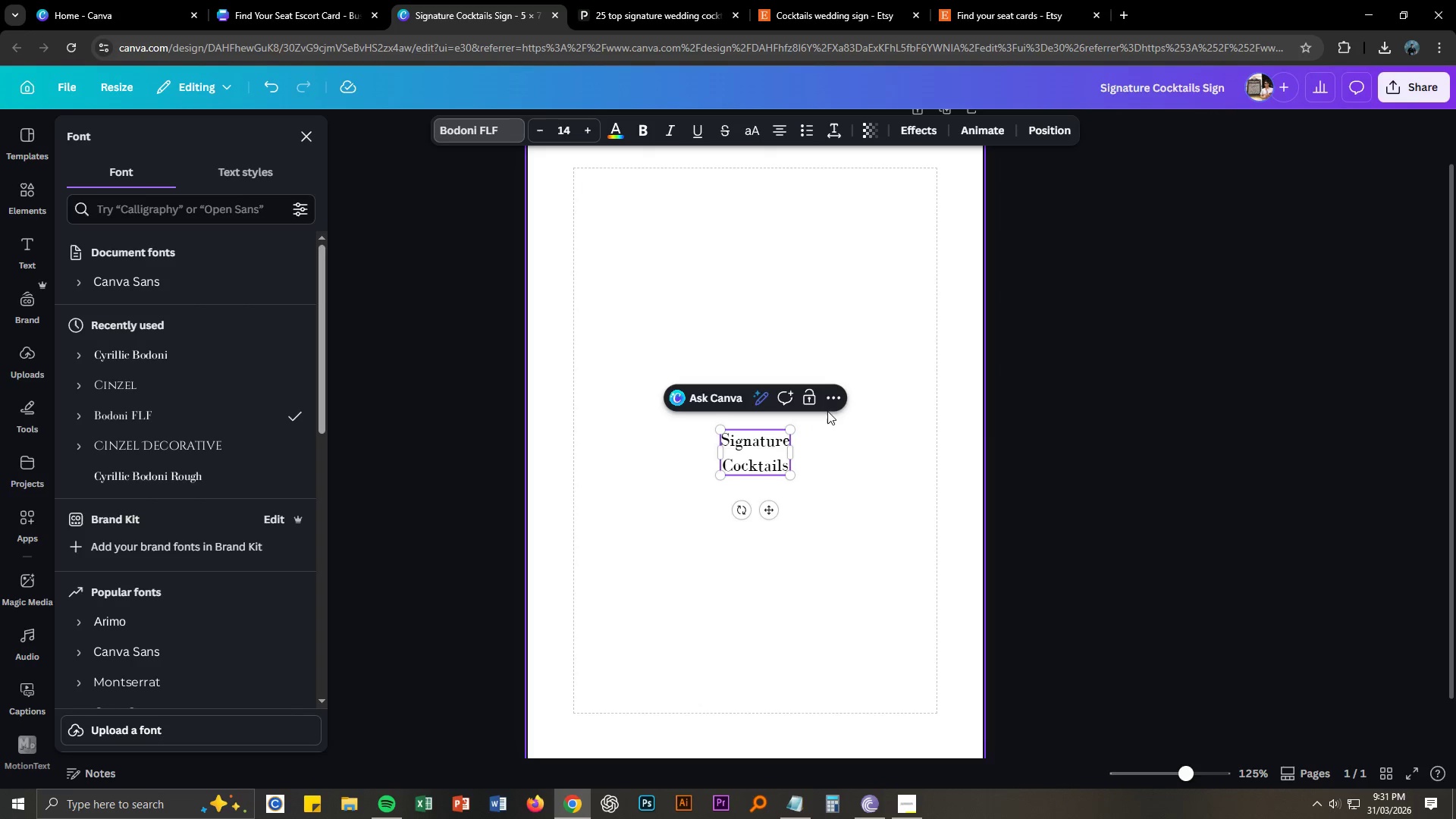 
left_click([836, 400])
 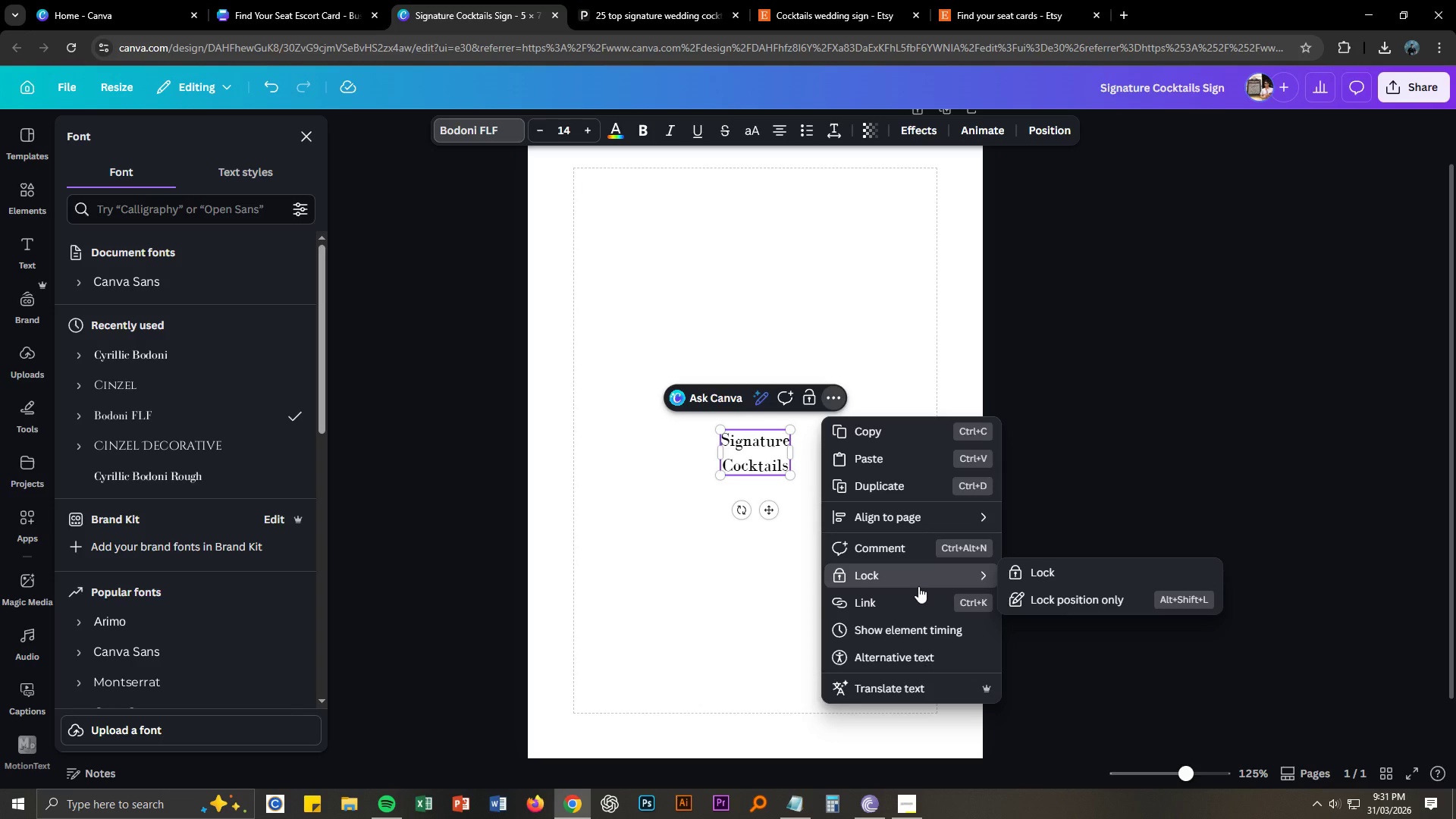 
wait(34.59)
 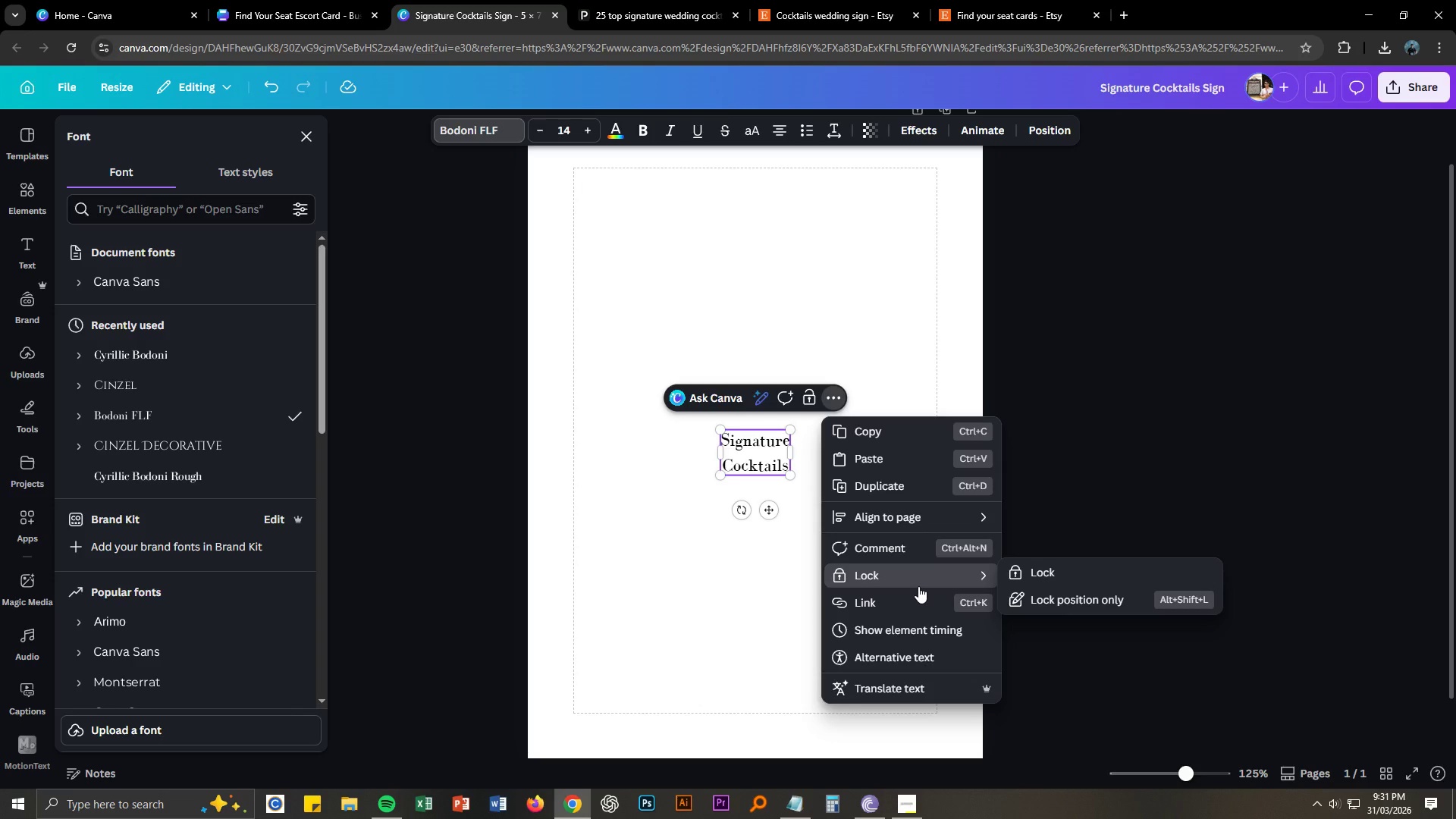 
left_click([905, 802])